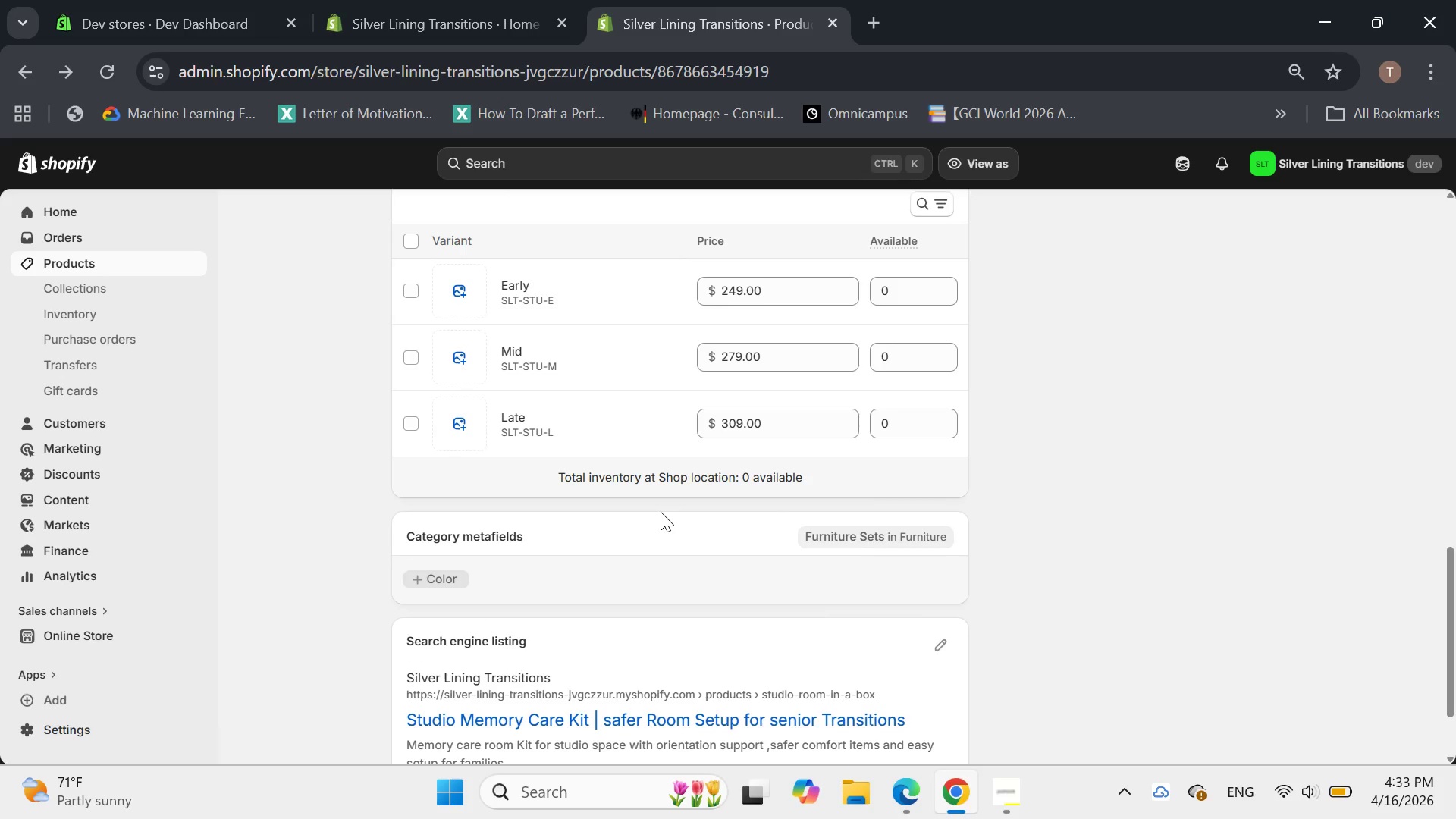 
left_click([940, 530])
 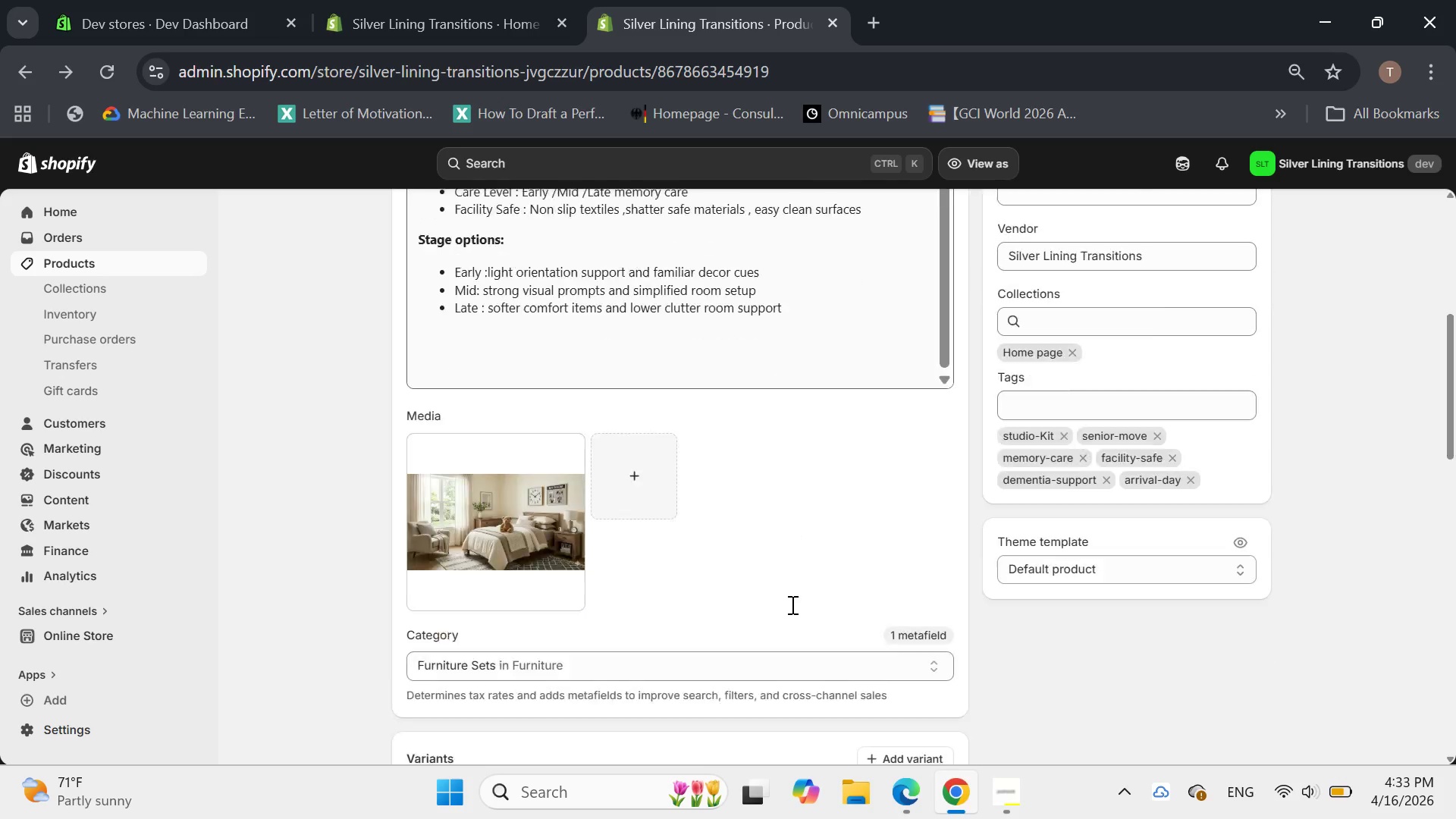 
wait(15.42)
 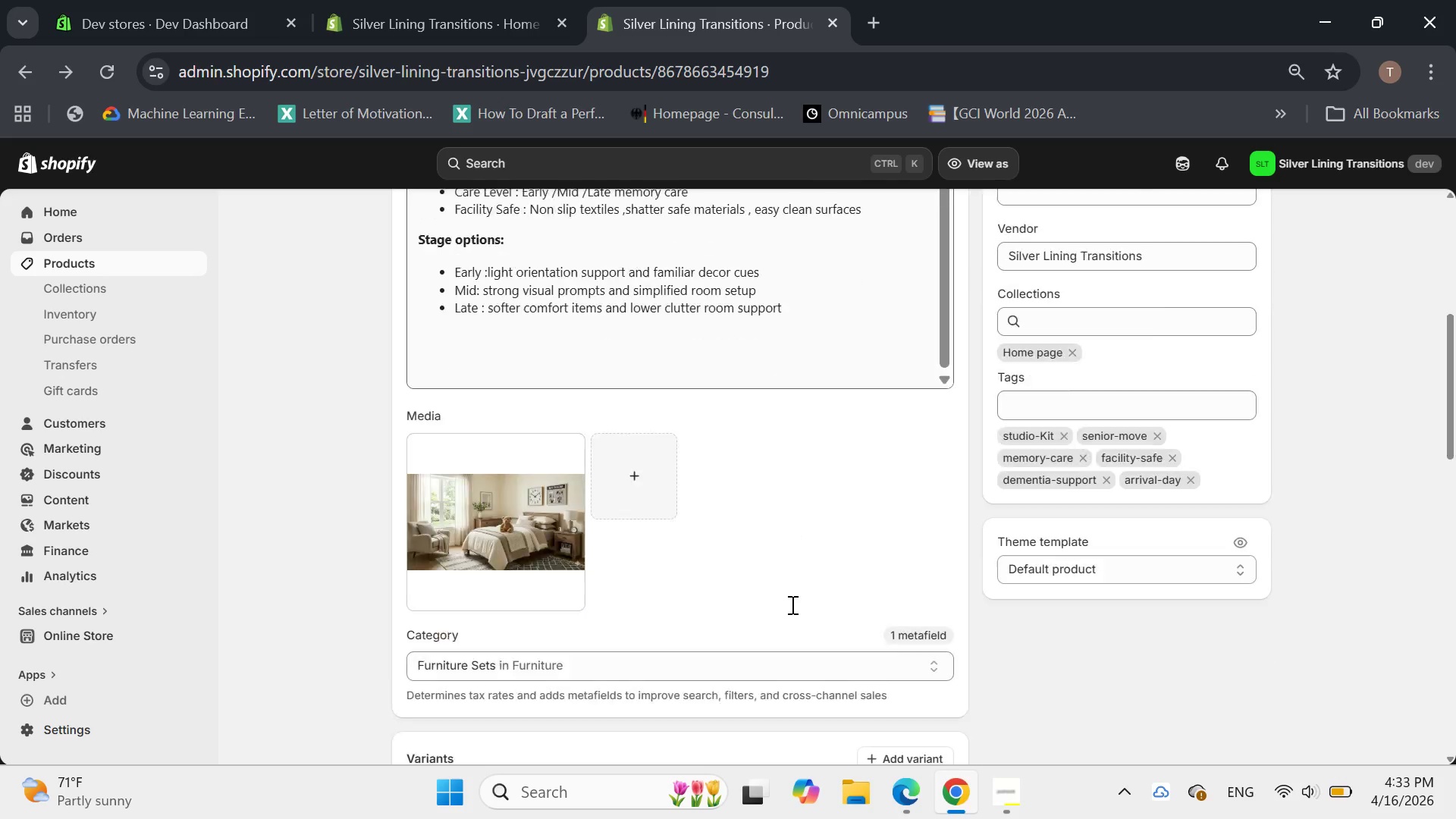 
left_click([22, 64])
 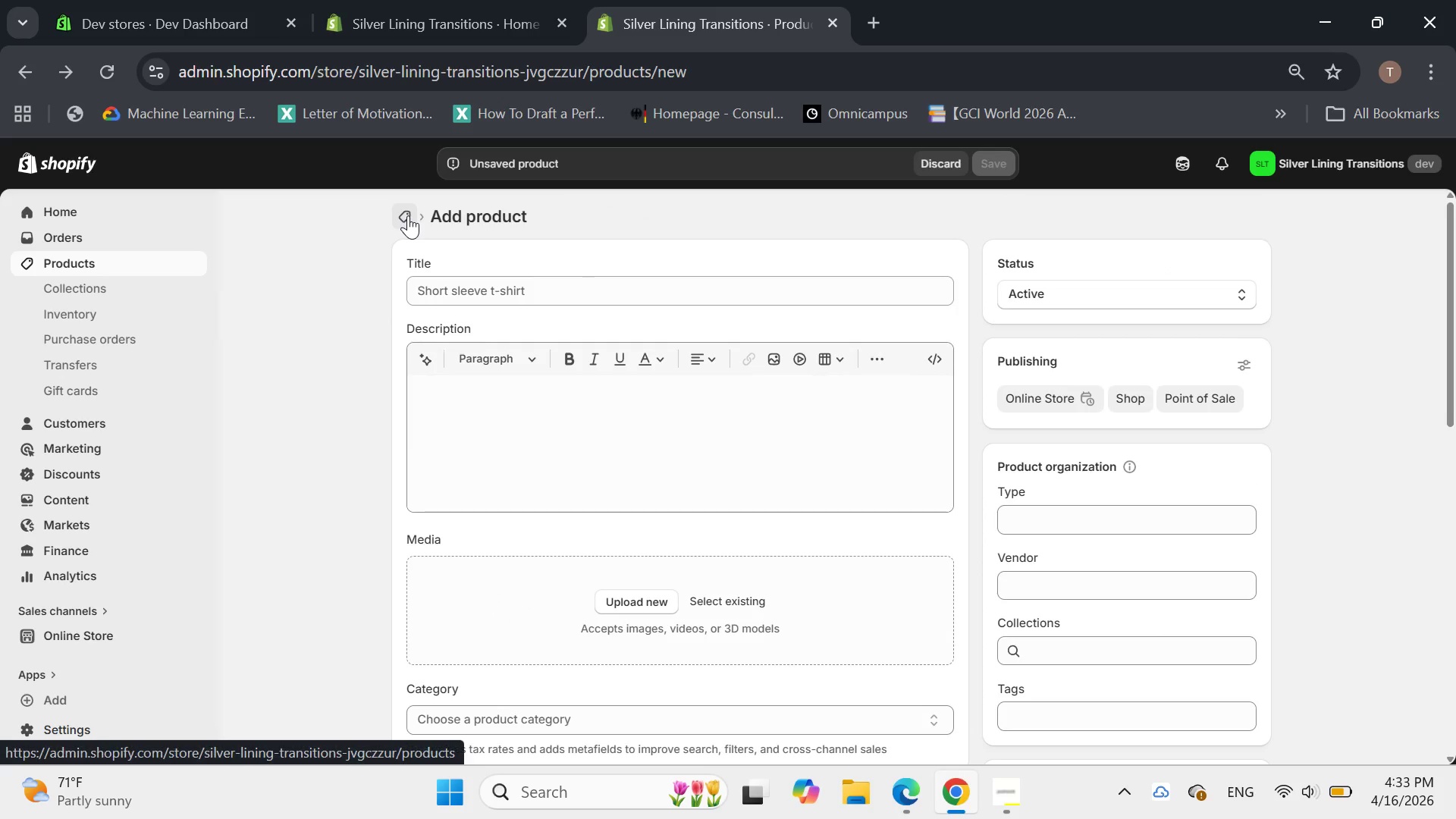 
wait(5.34)
 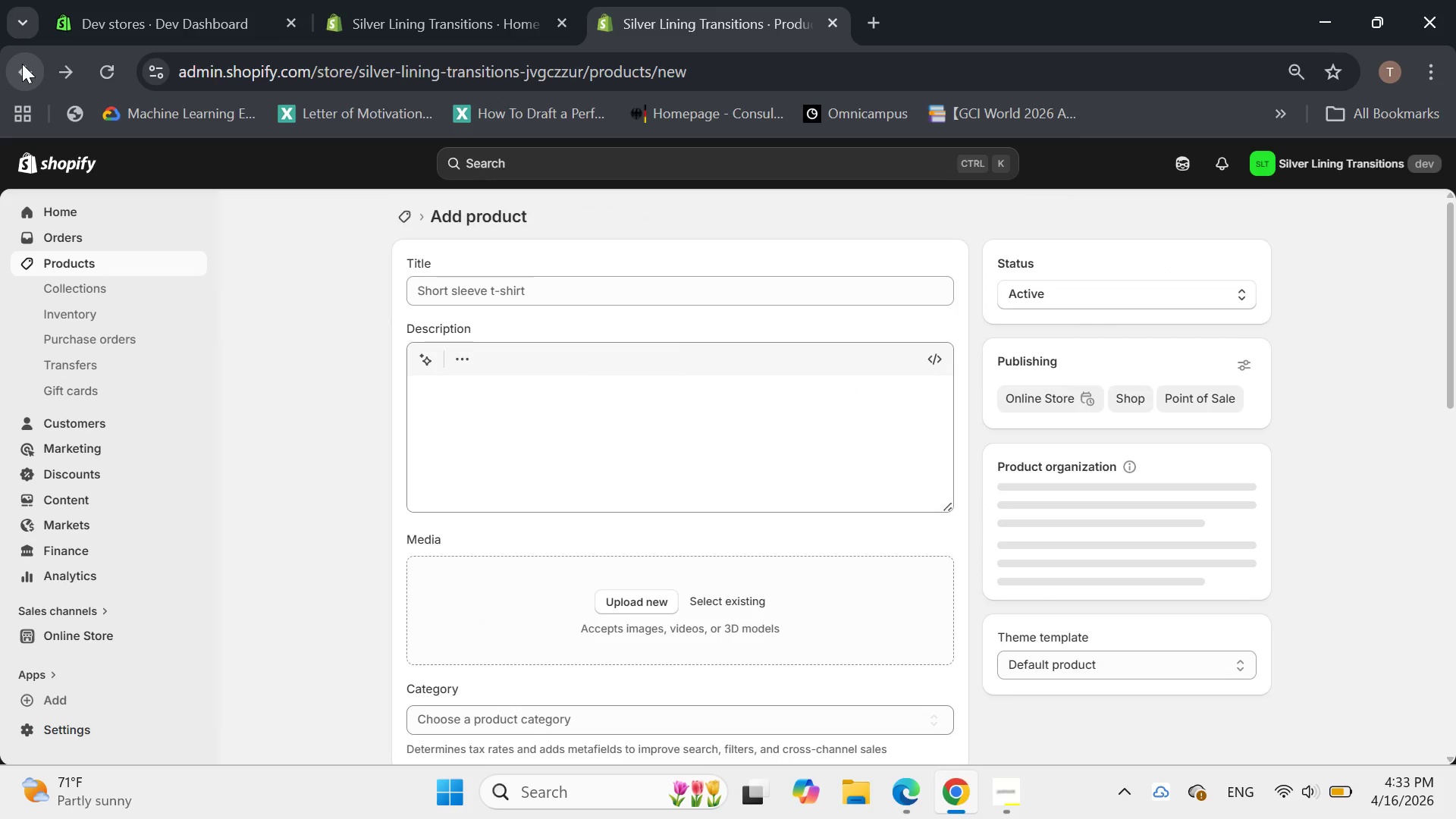 
left_click([408, 215])
 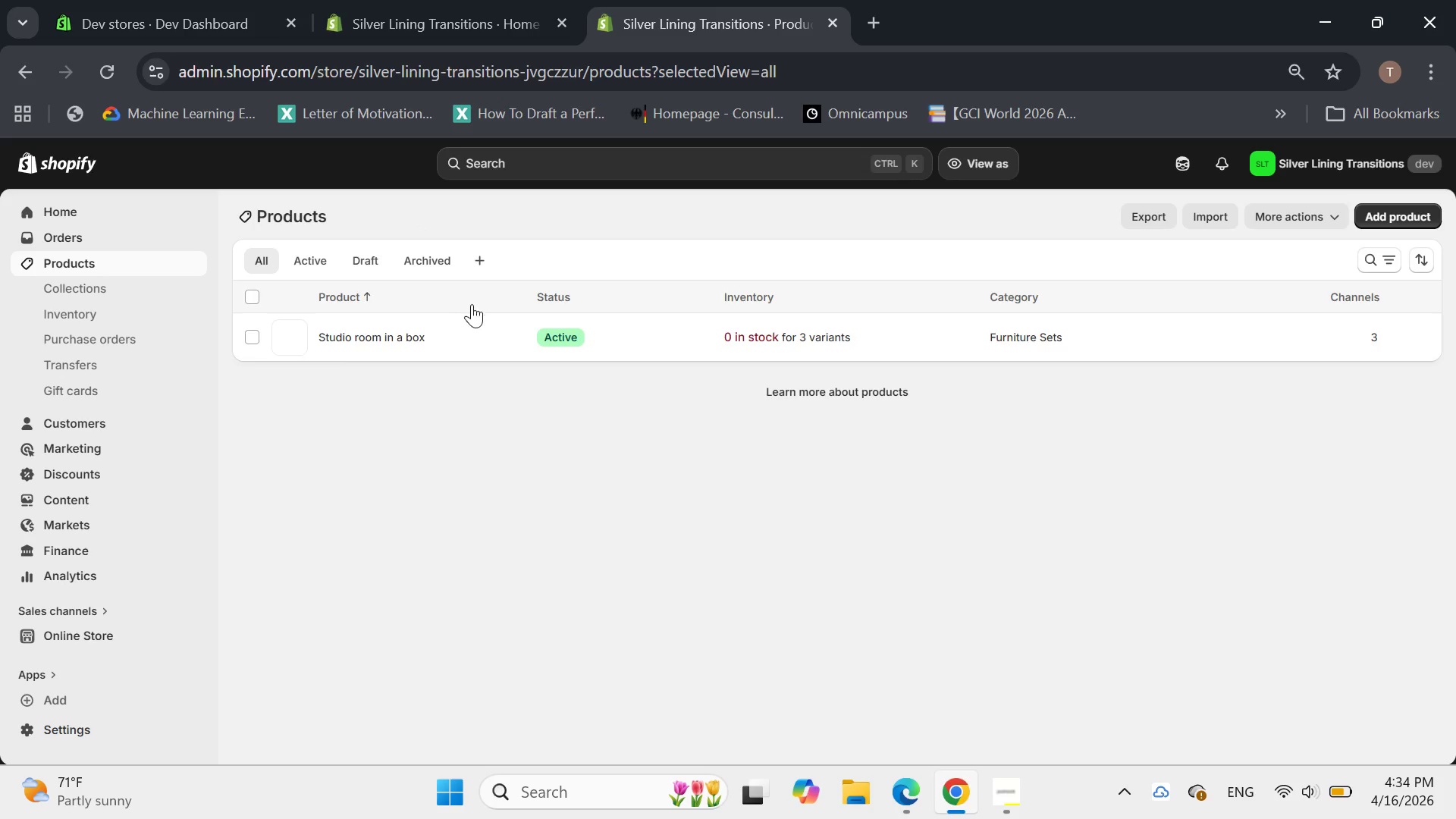 
left_click([347, 340])
 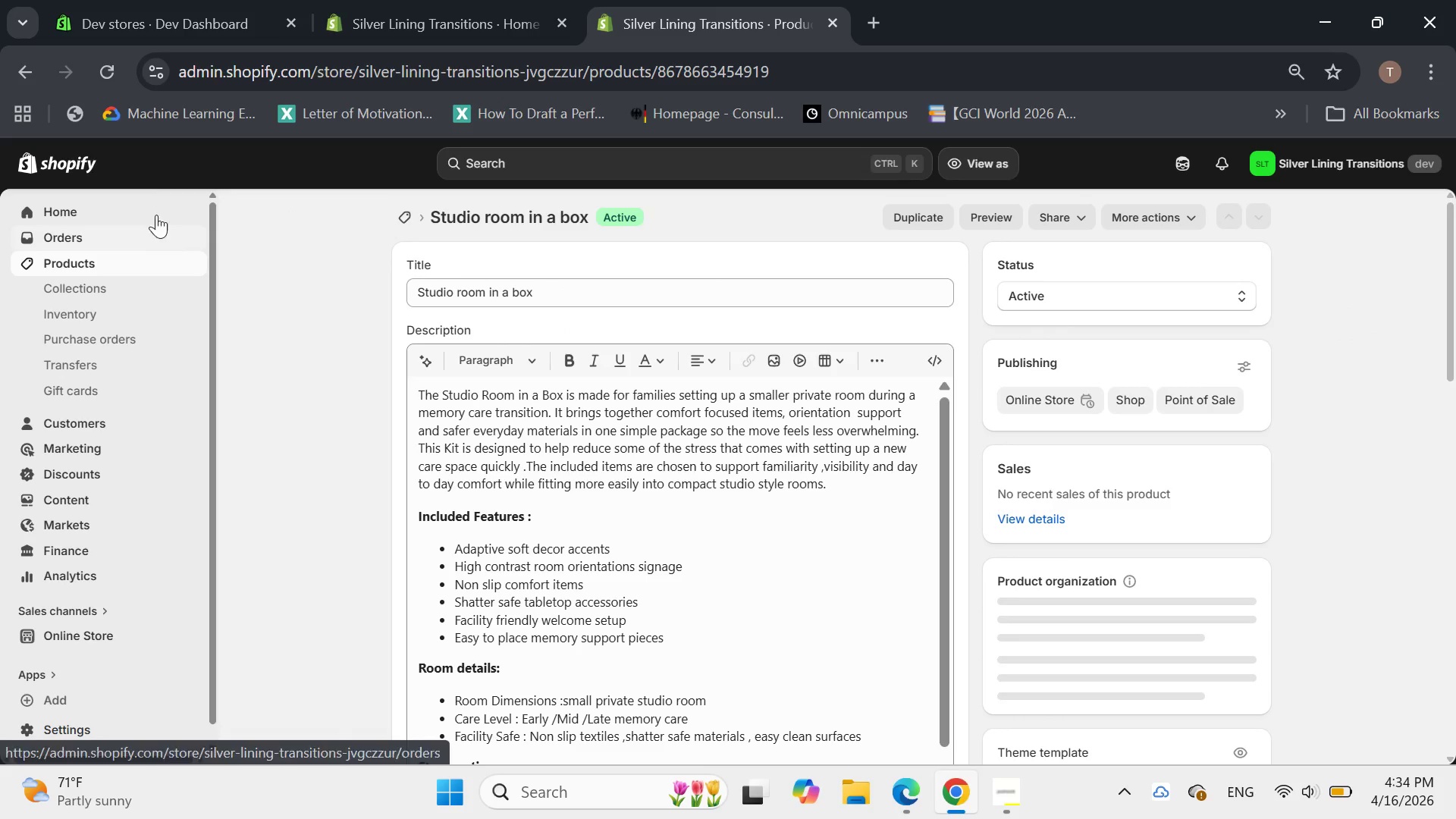 
left_click([30, 76])
 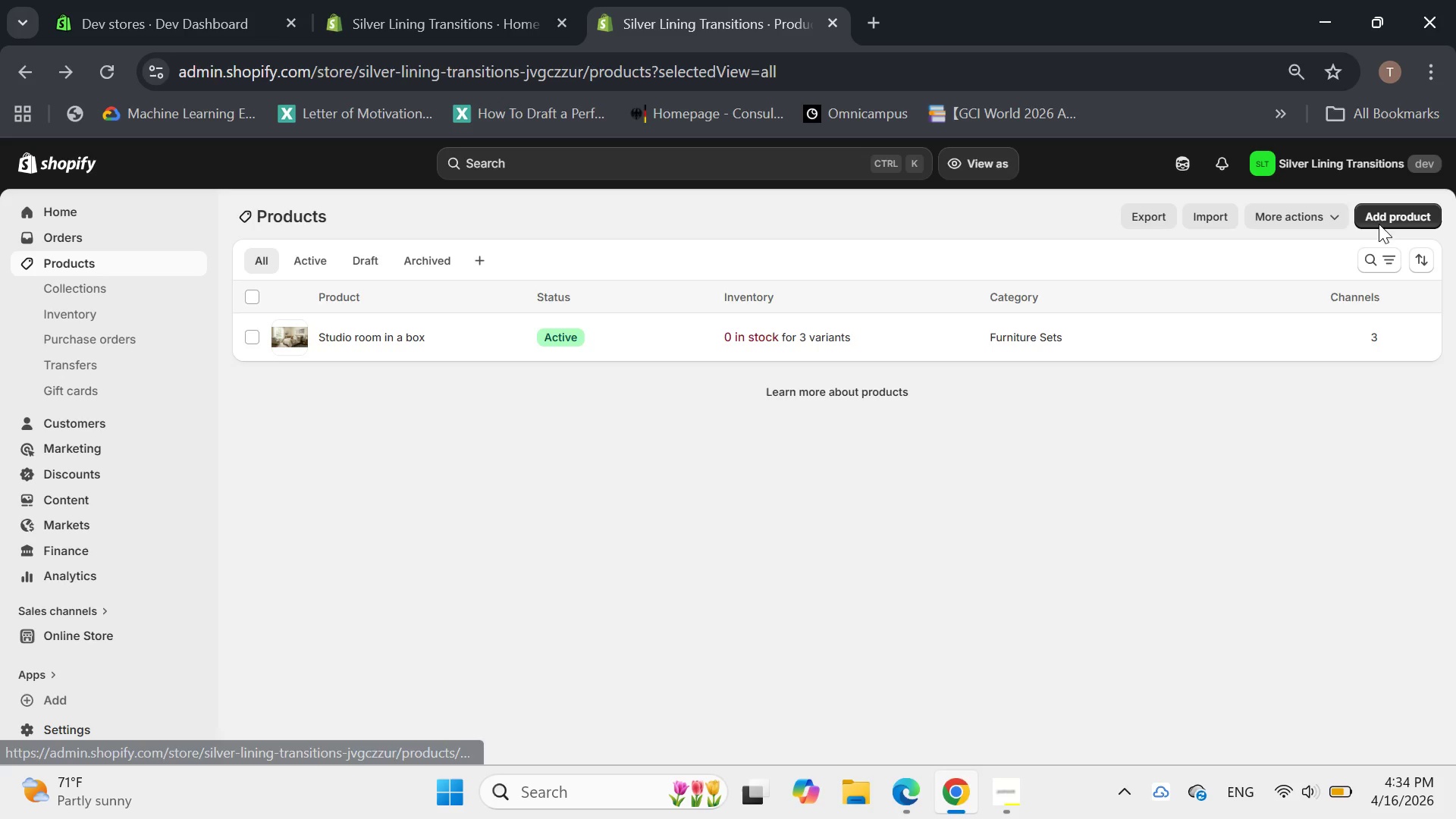 
wait(7.59)
 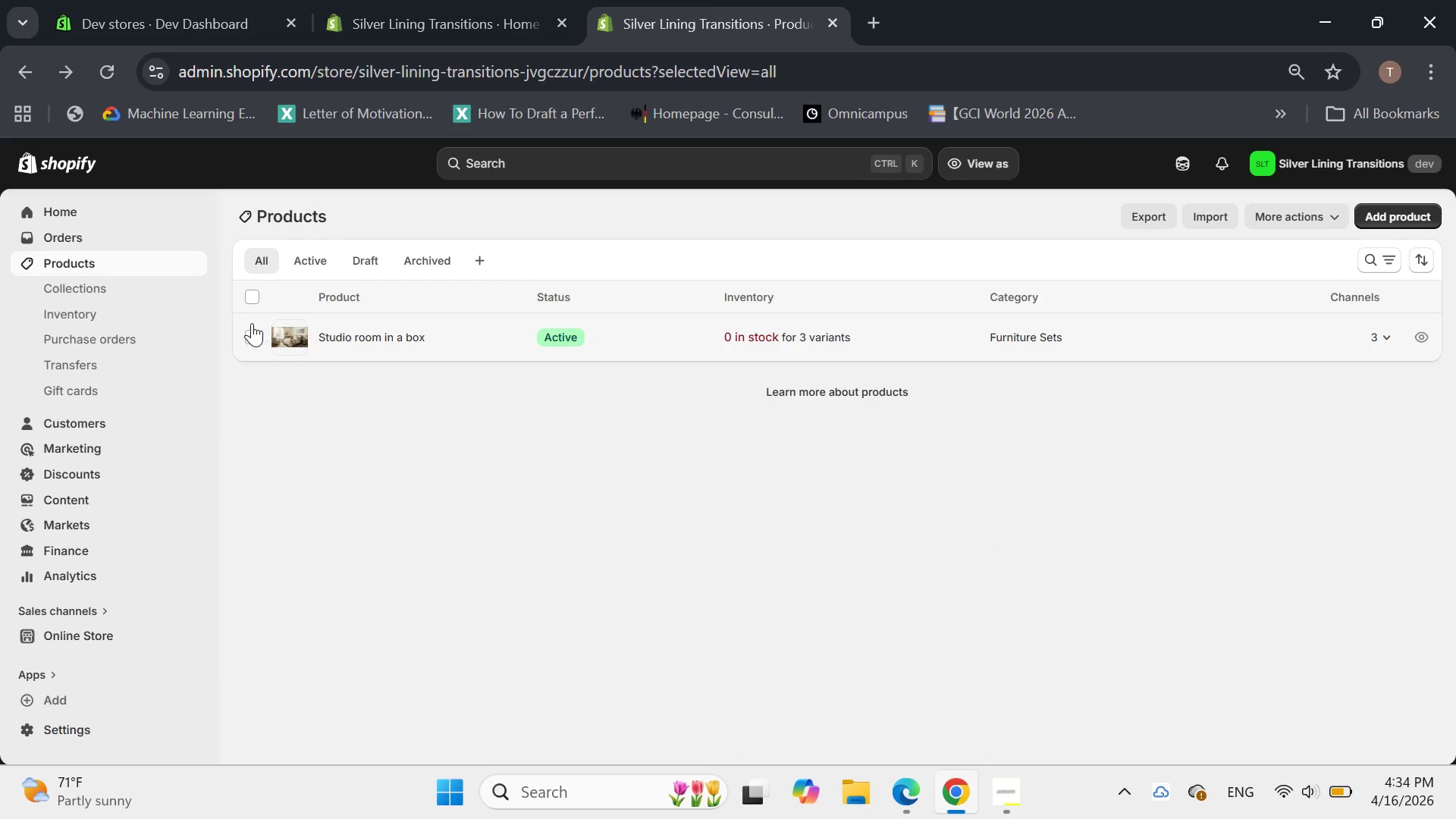 
left_click([1378, 216])
 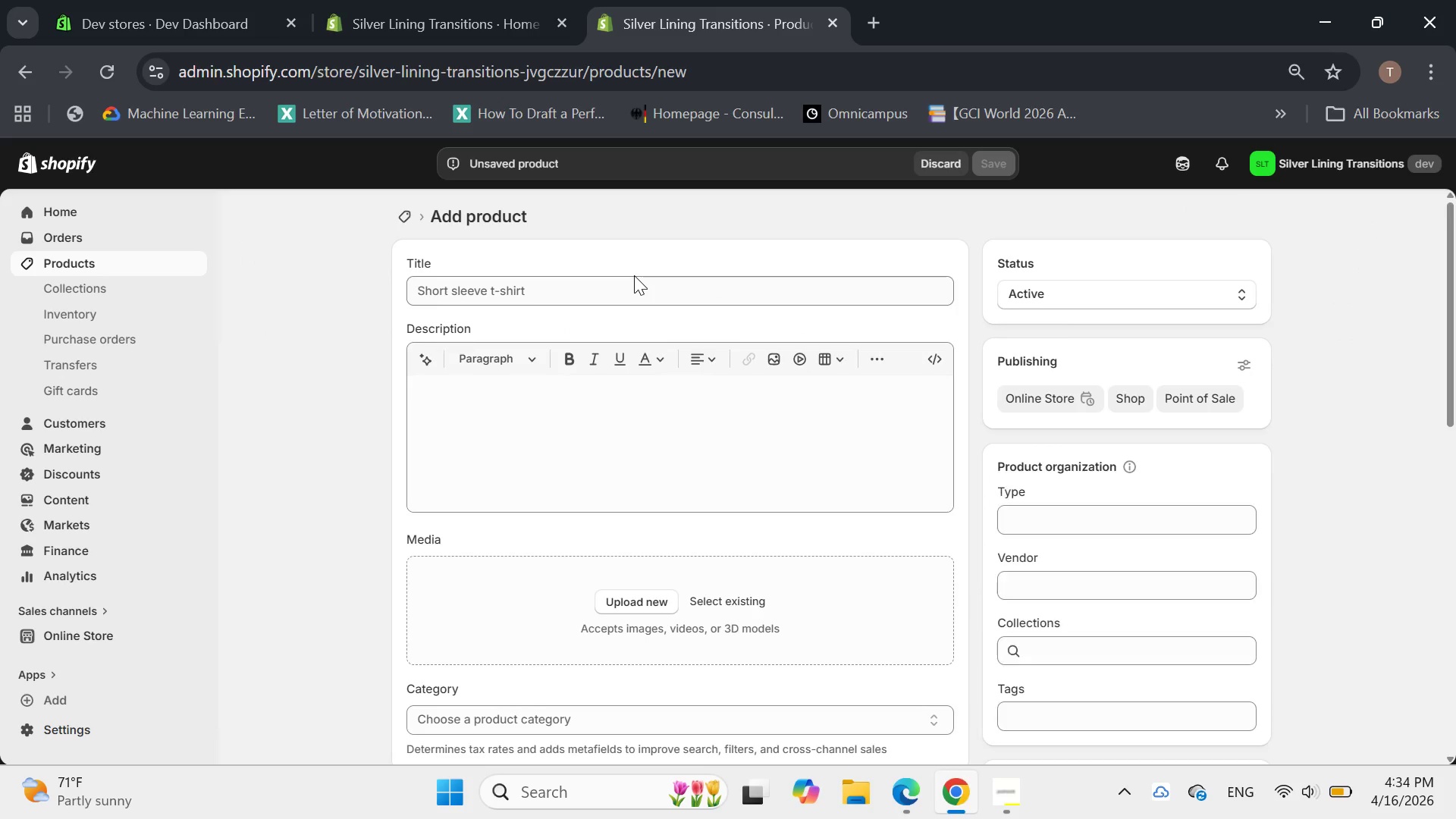 
left_click([582, 293])
 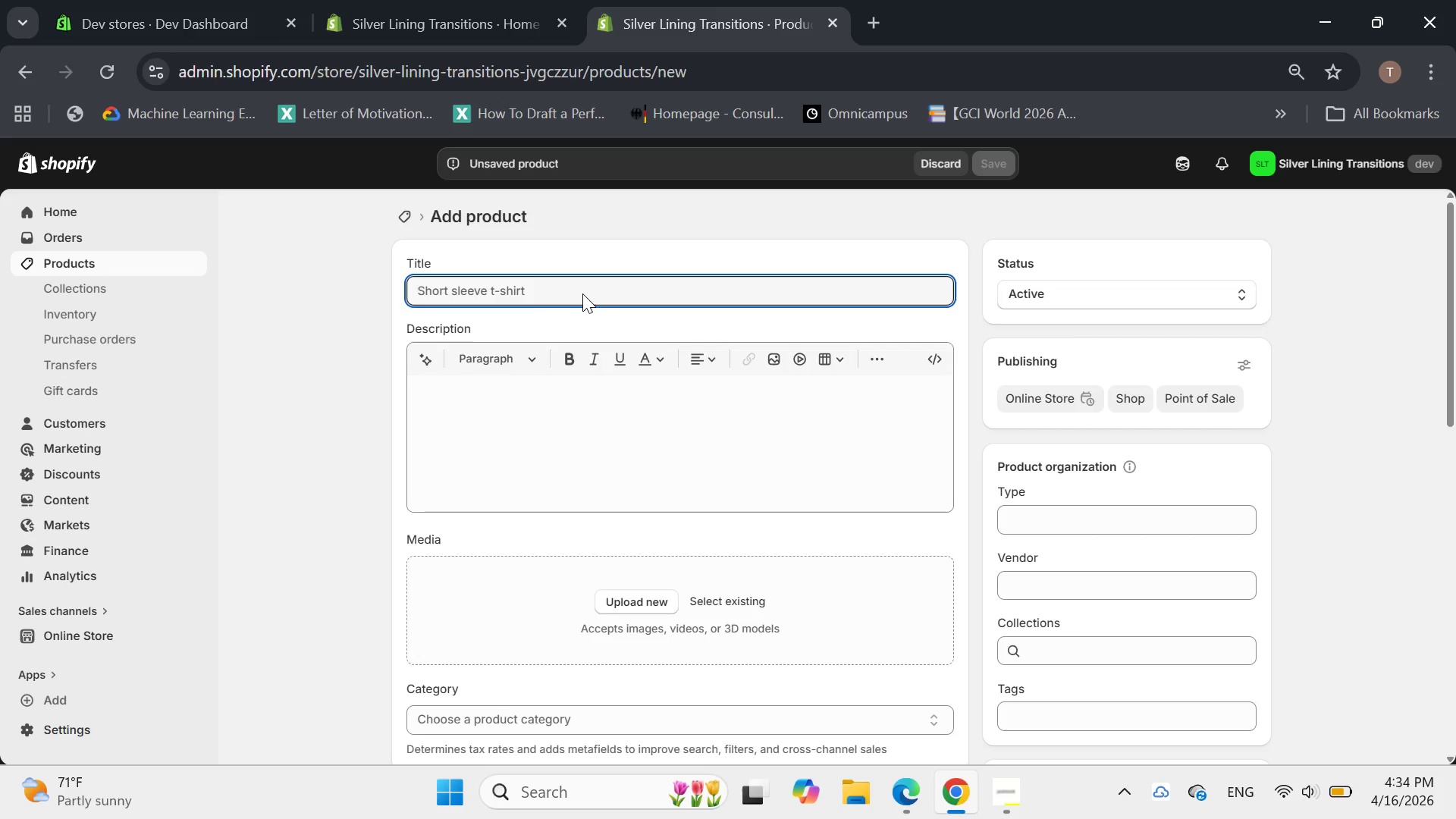 
wait(7.86)
 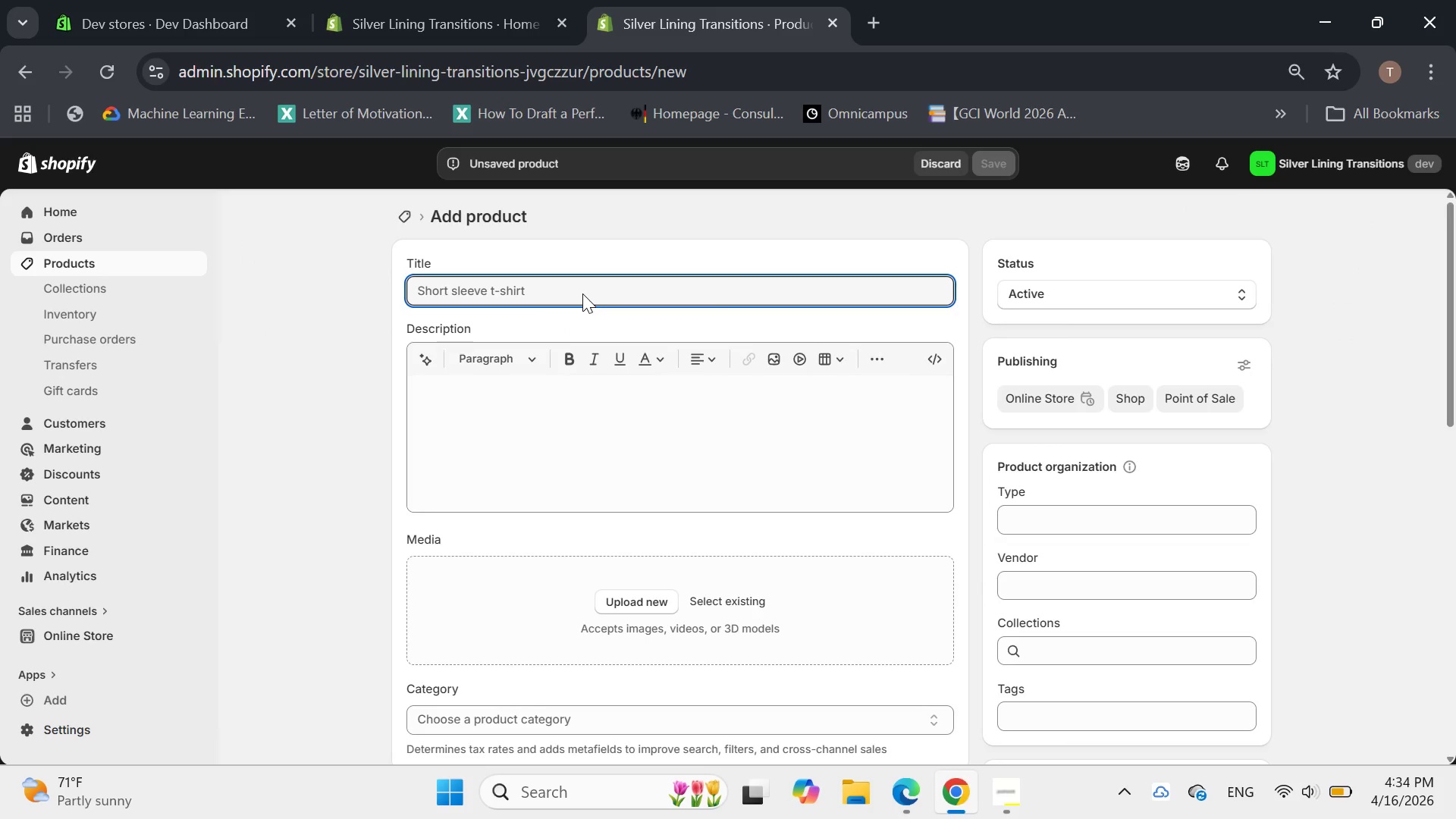 
type(SU)
key(Backspace)
type(uite room in a box )
 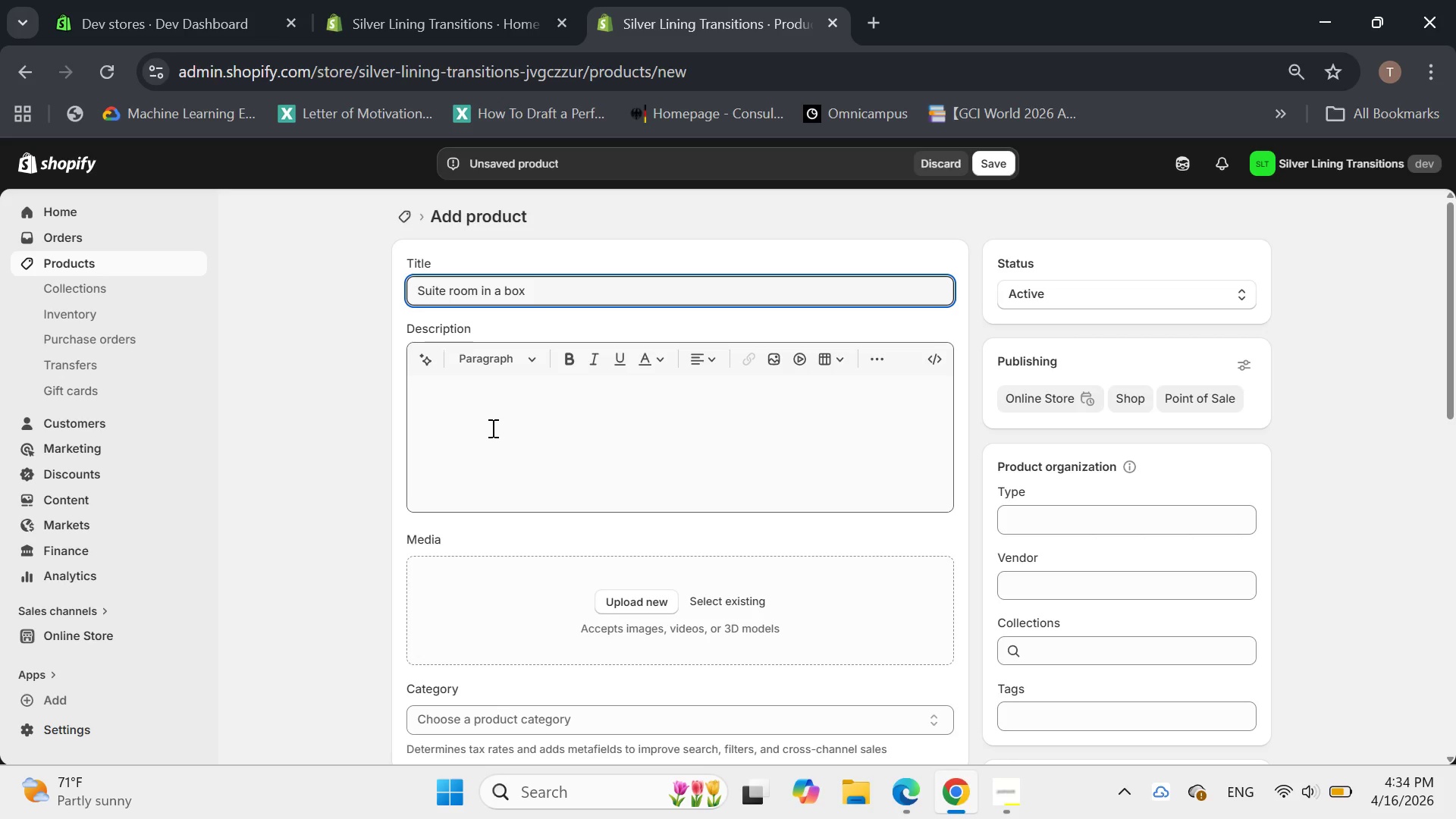 
left_click([464, 396])
 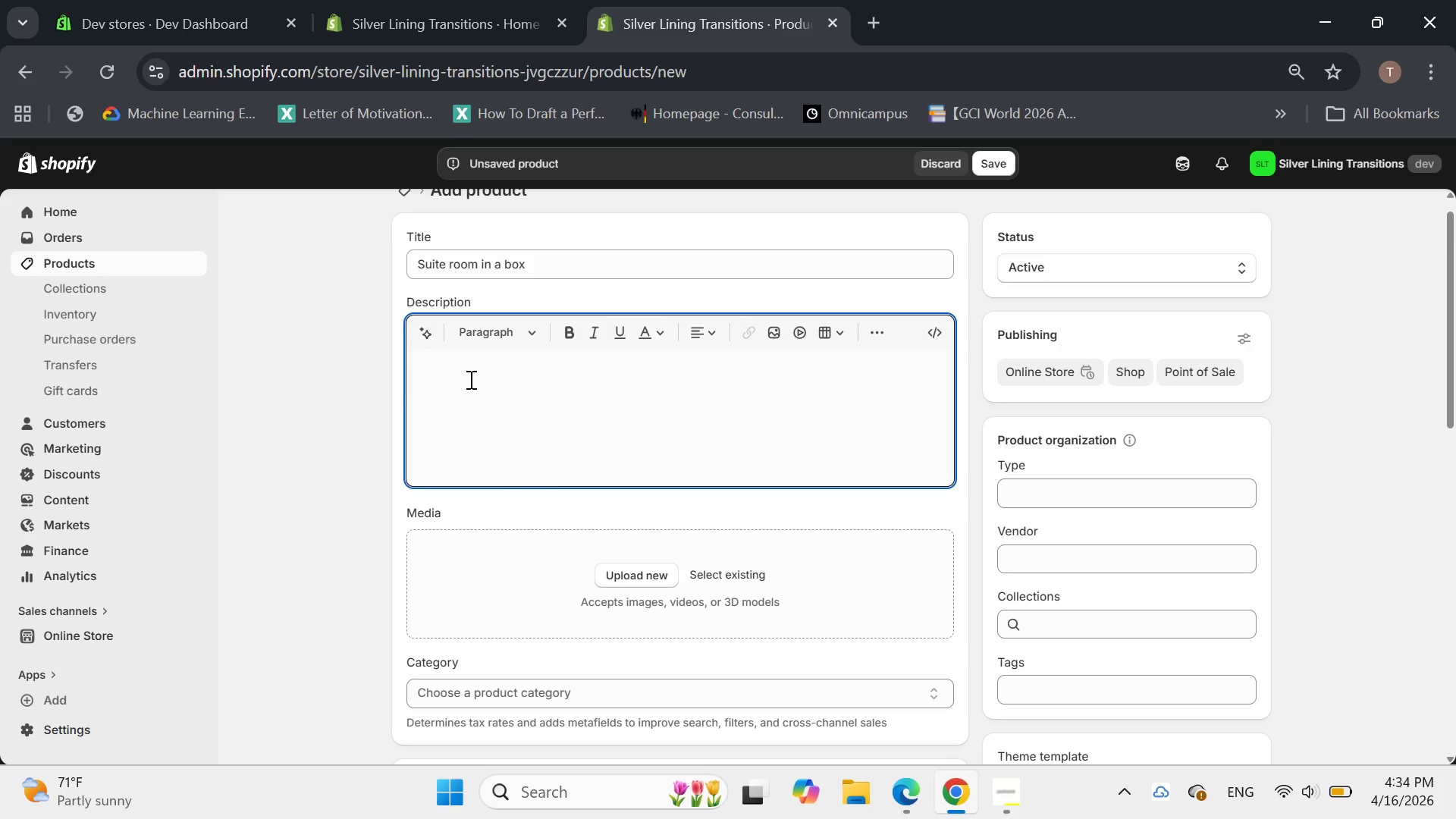 
wait(18.55)
 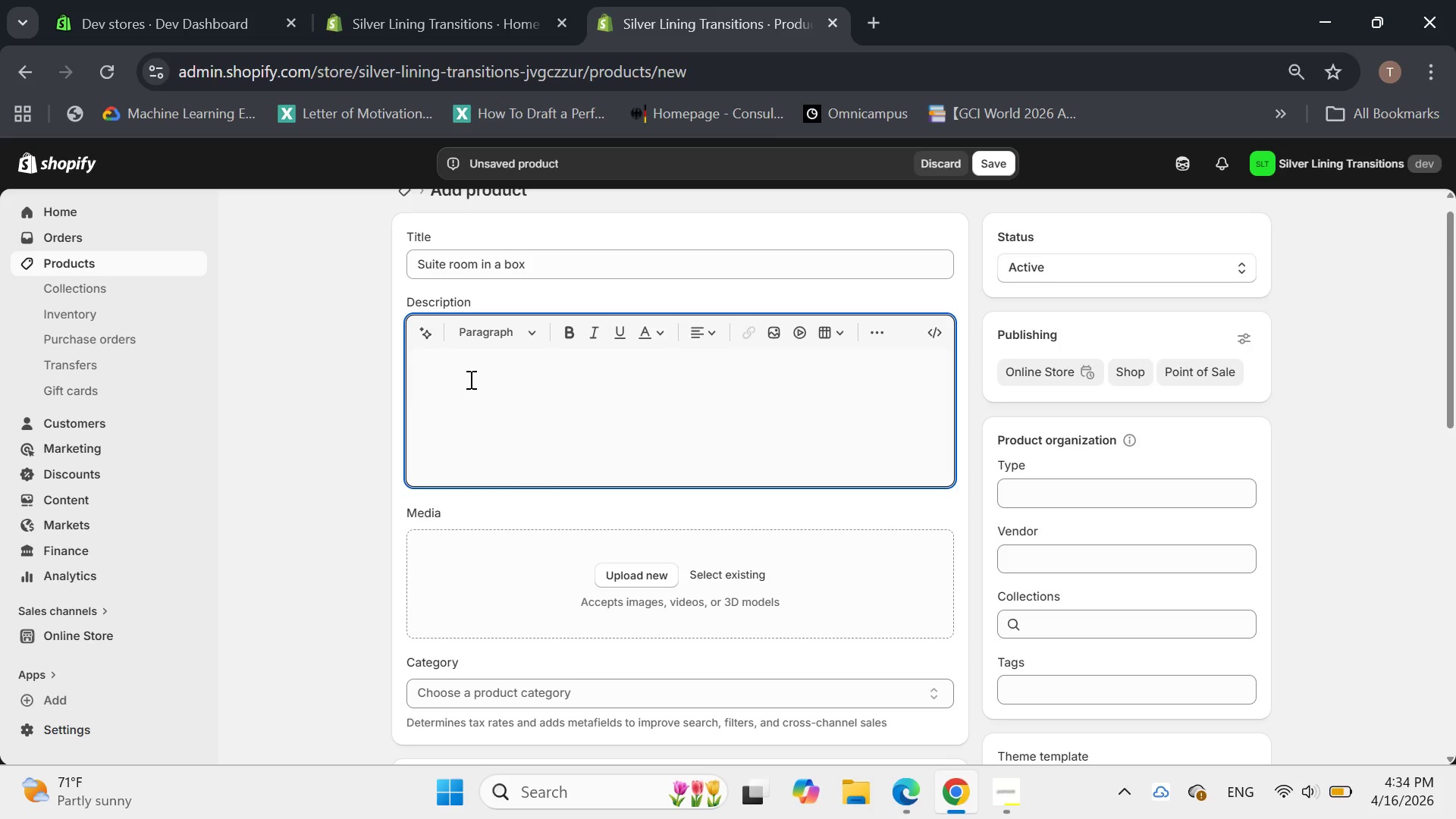 
key(CapsLock)
 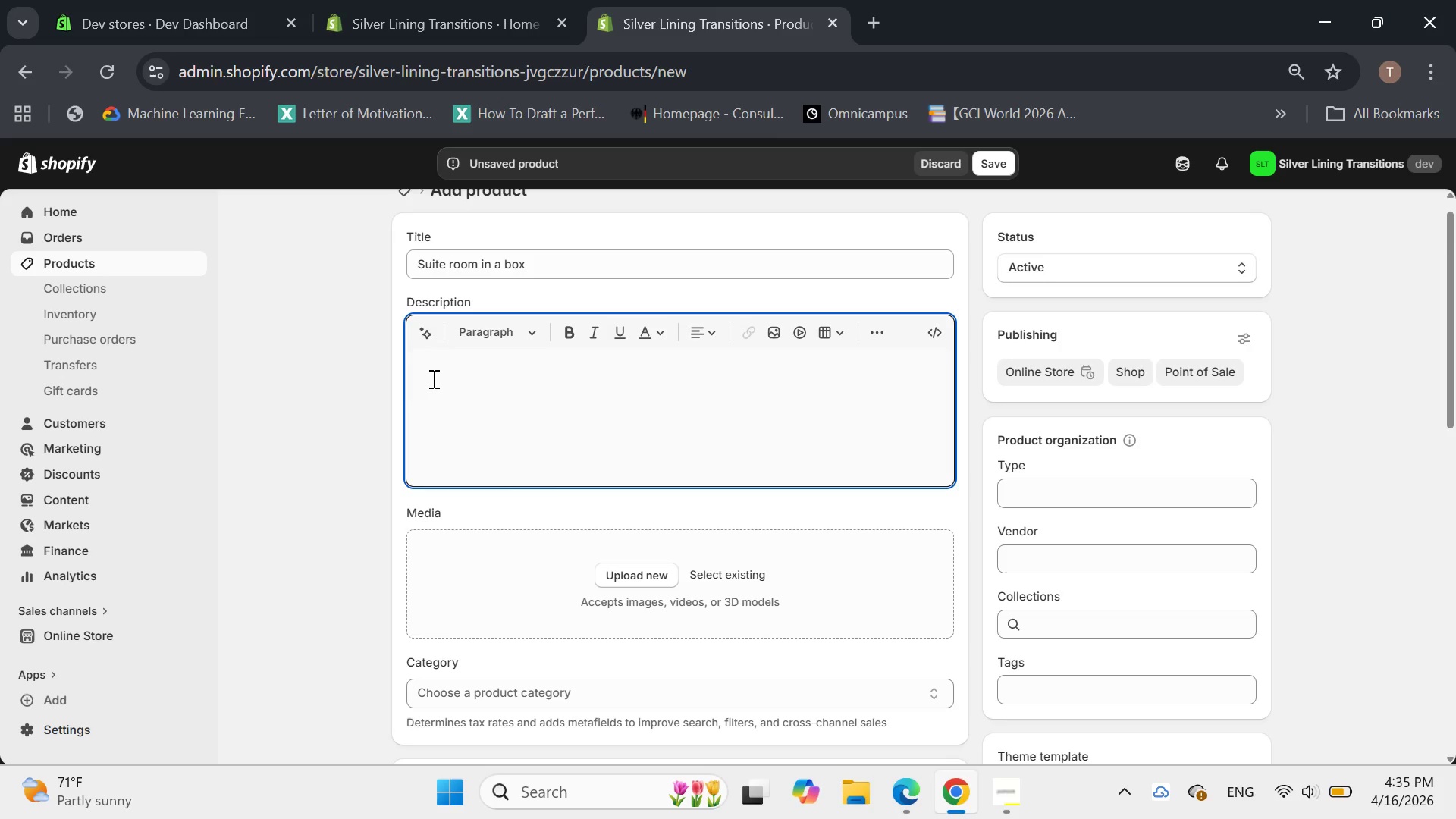 
key(T)
 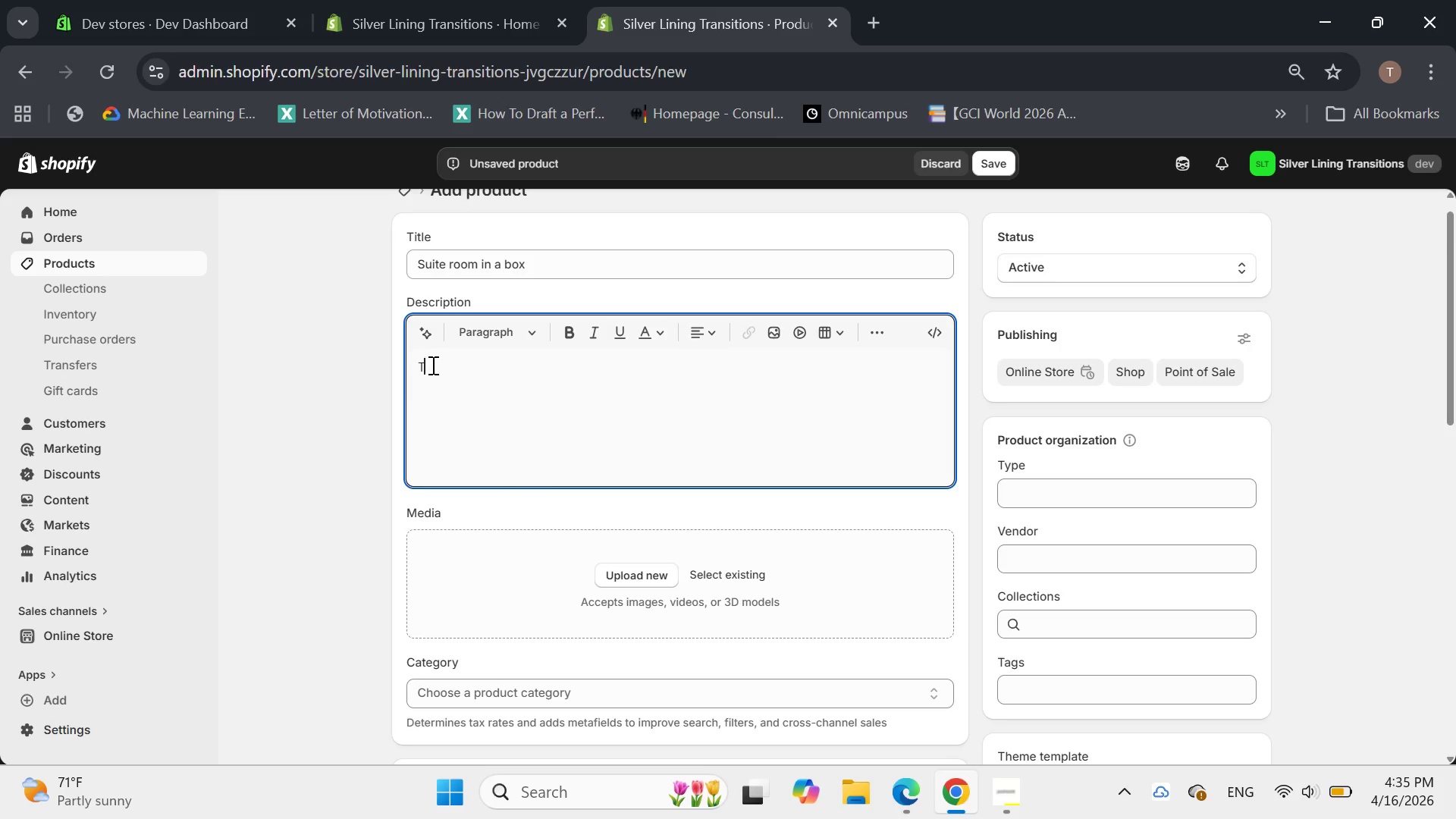 
key(CapsLock)
 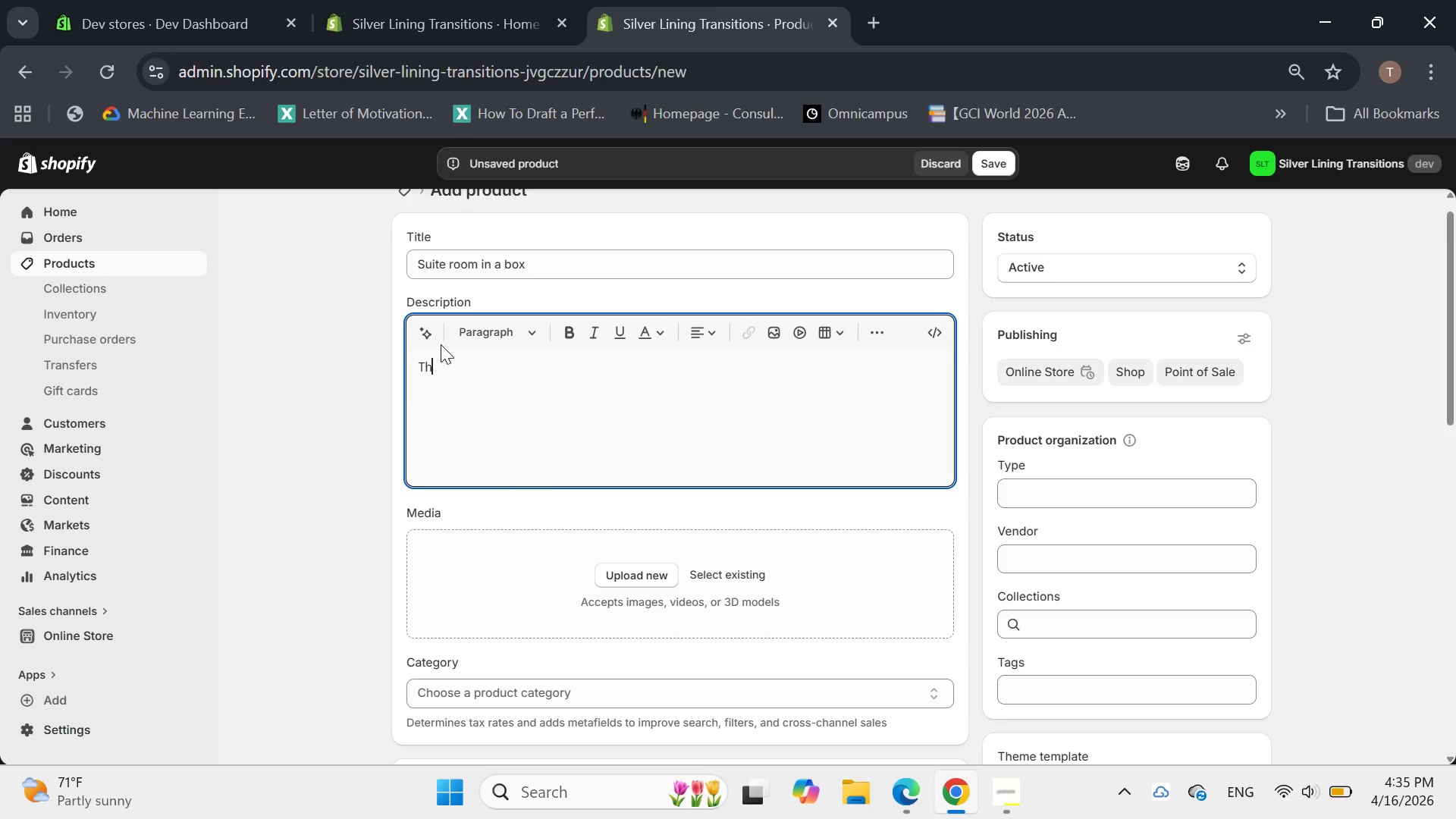 
type(he )
 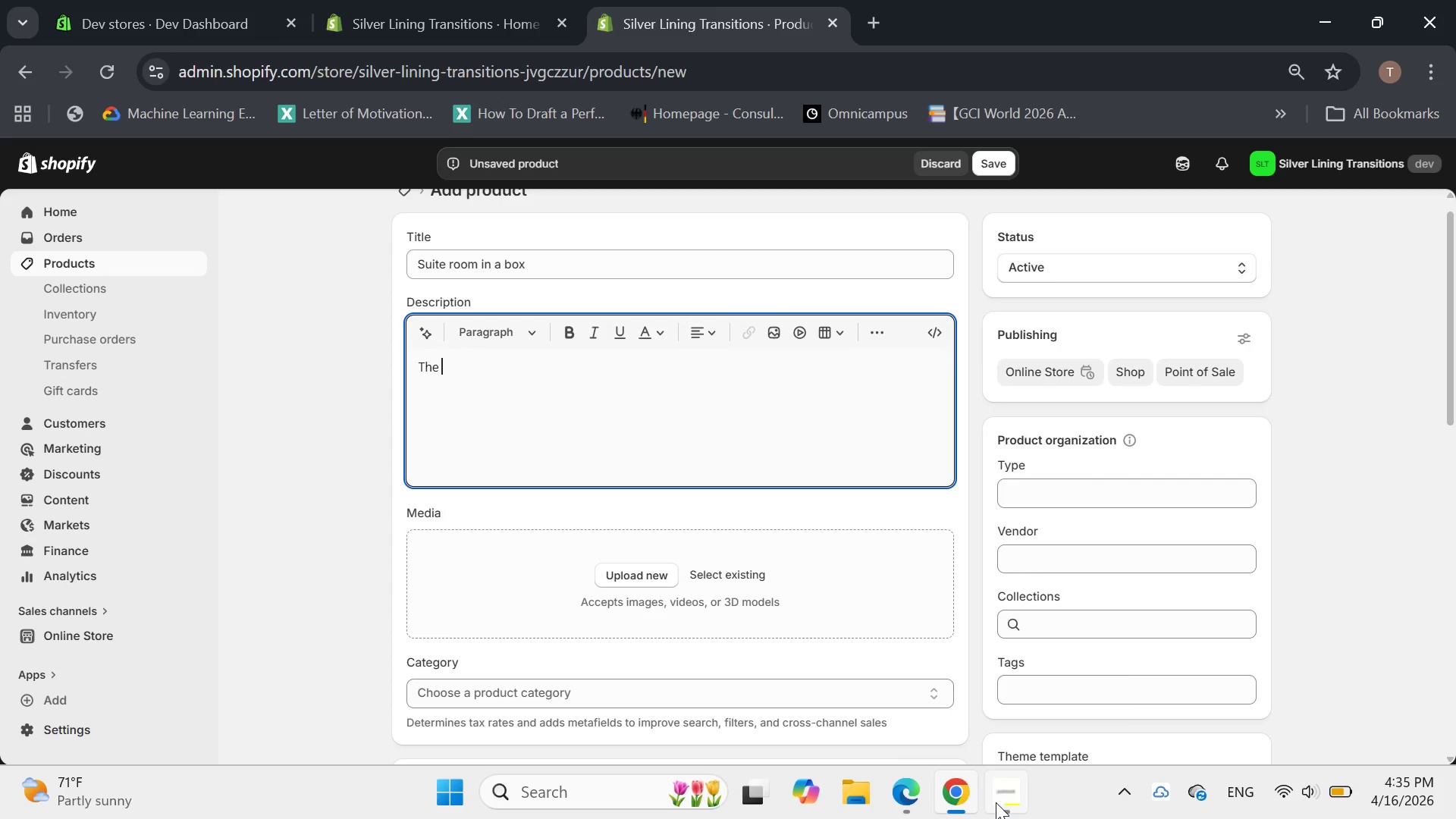 
left_click([996, 802])